 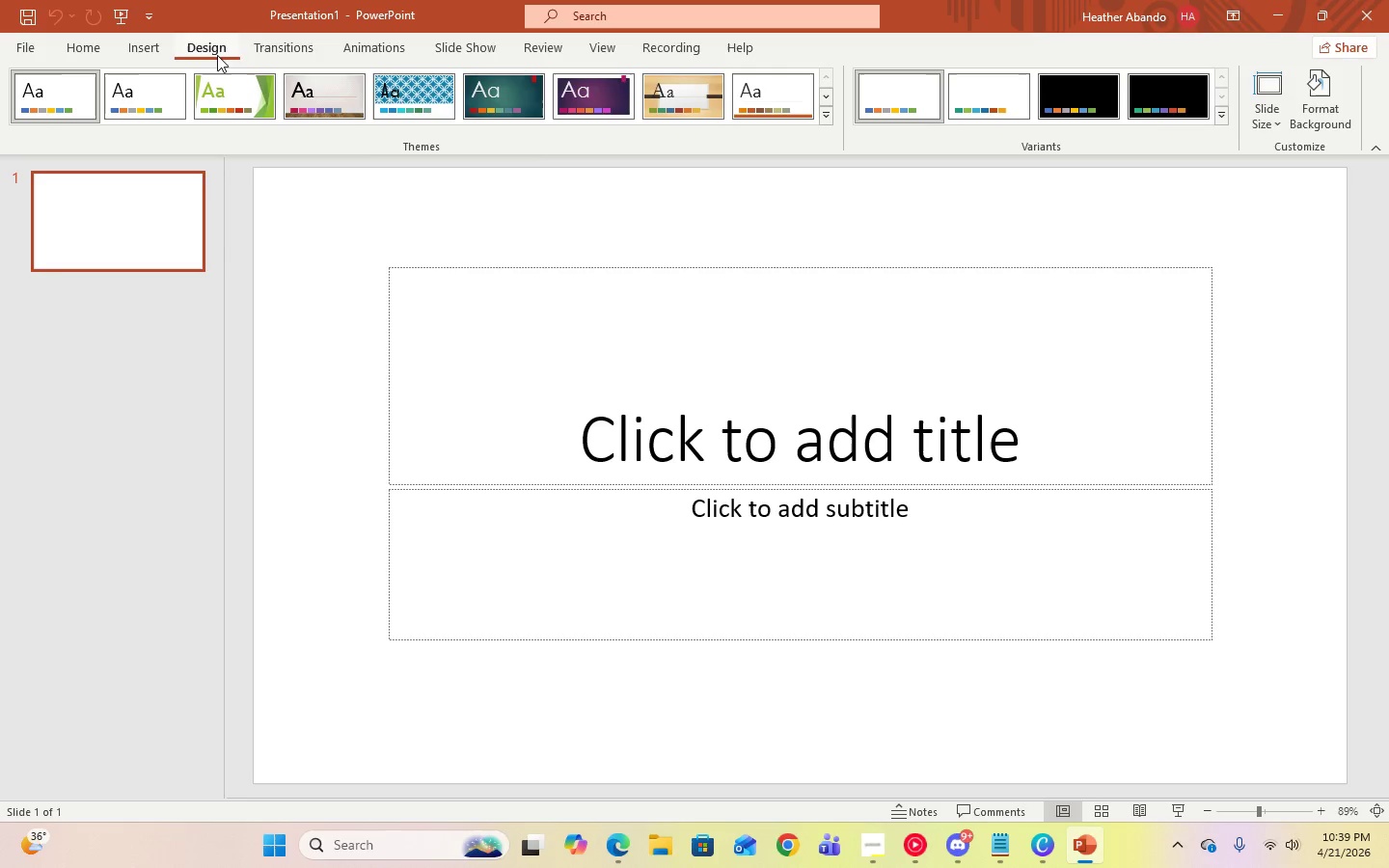 
left_click([824, 120])
 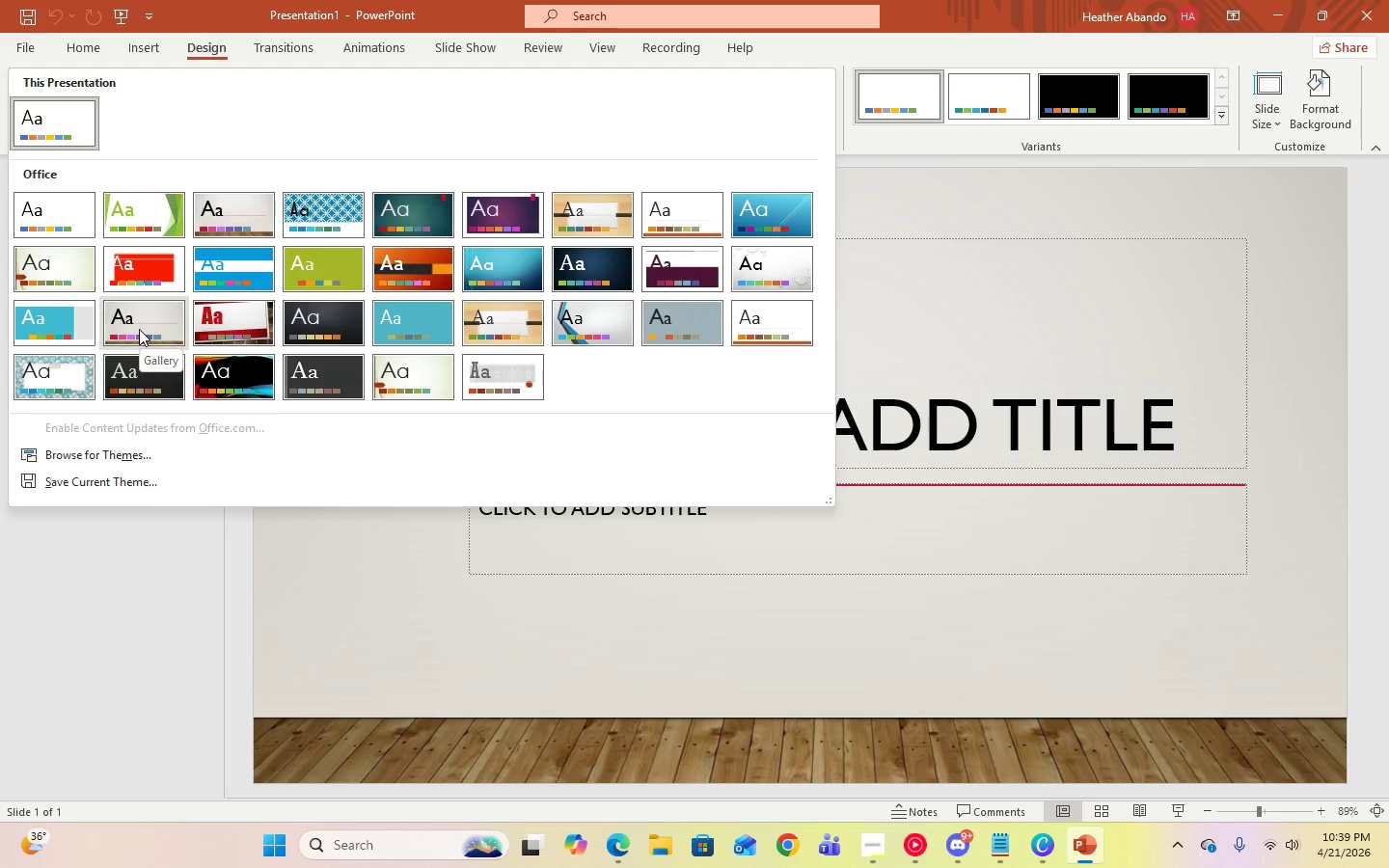 
wait(20.95)
 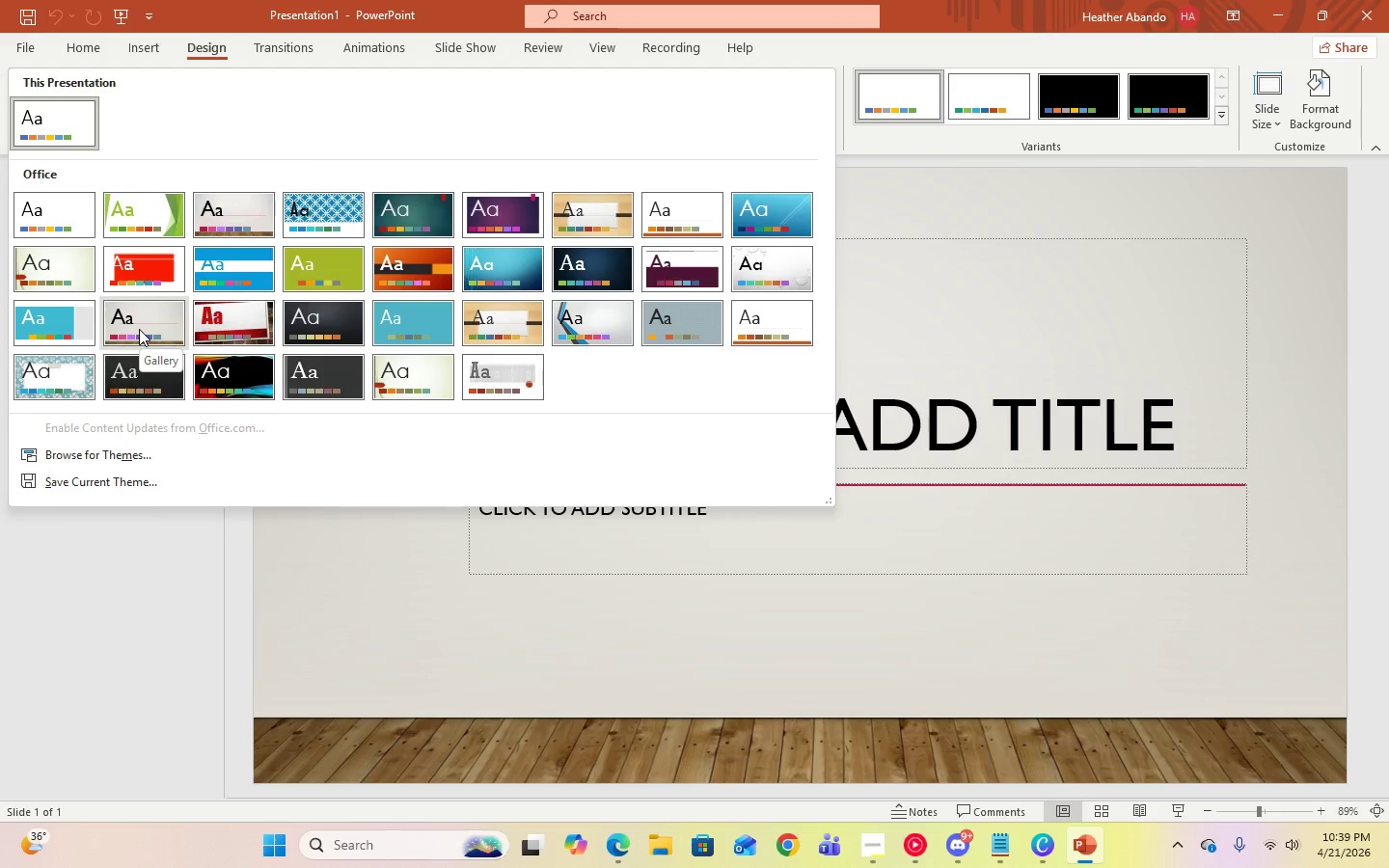 
mouse_move([777, 337])
 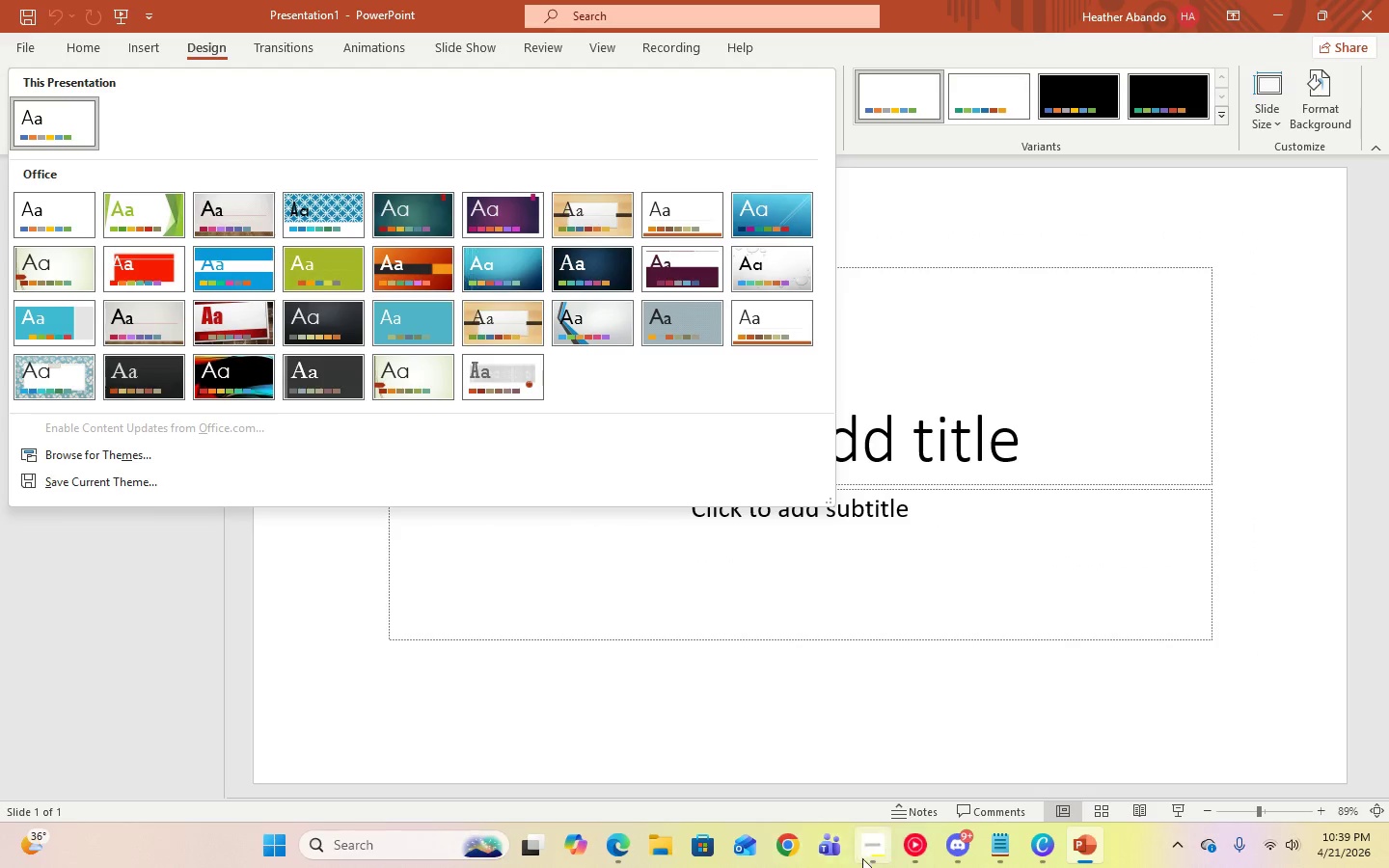 
left_click([872, 856])